 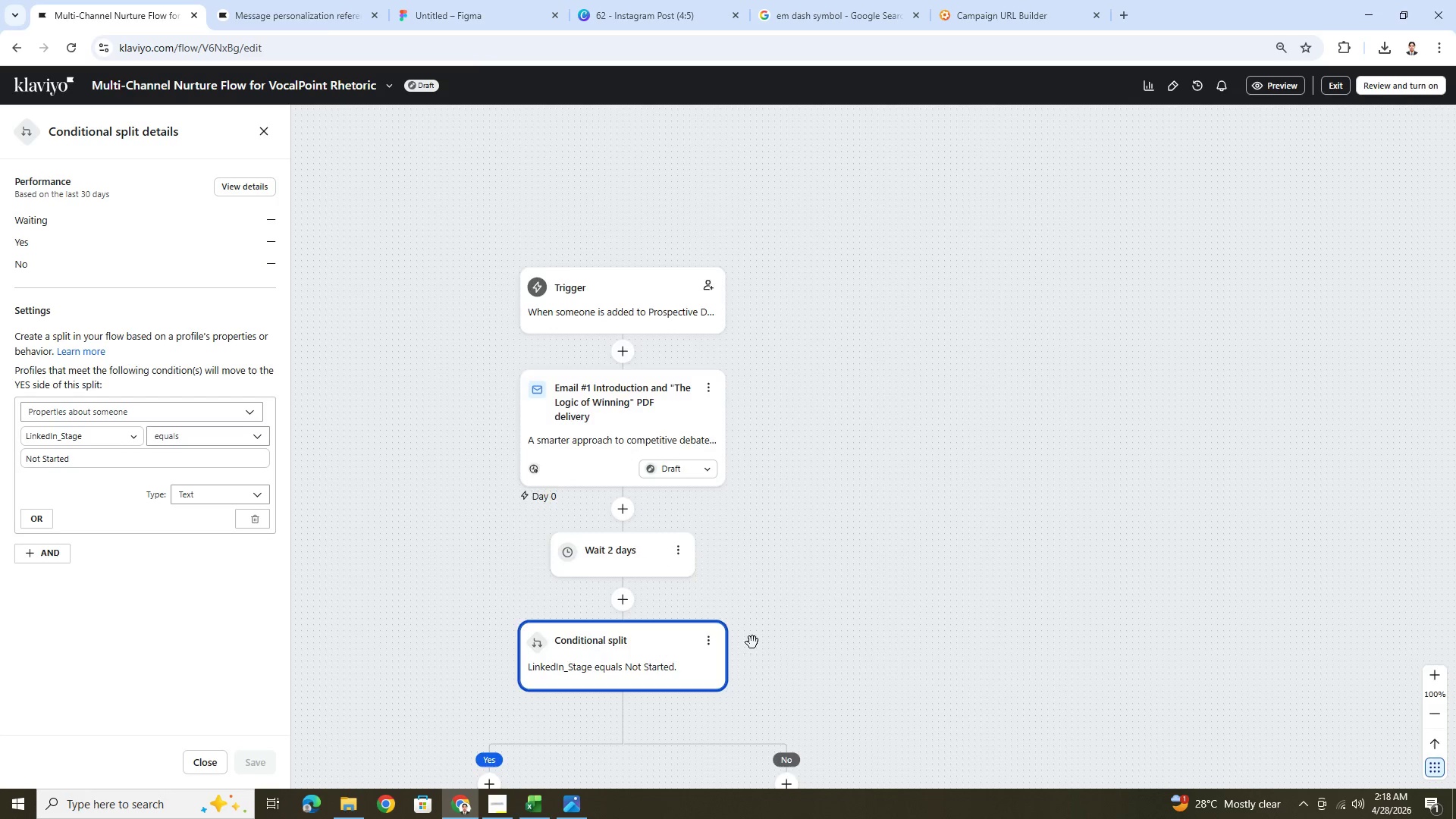 
scroll: coordinate [834, 609], scroll_direction: down, amount: 4.0
 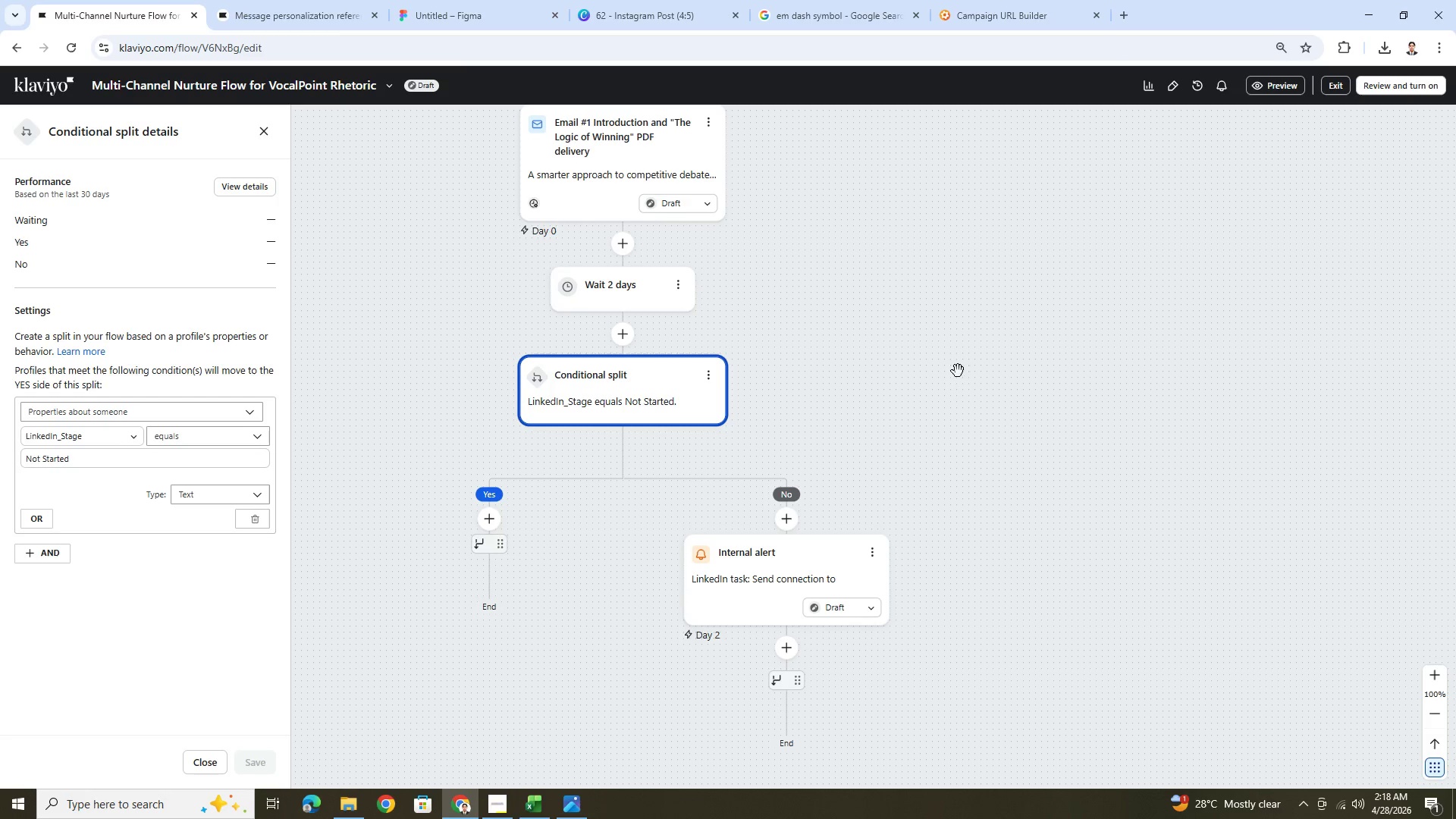 
left_click_drag(start_coordinate=[951, 359], to_coordinate=[780, 395])
 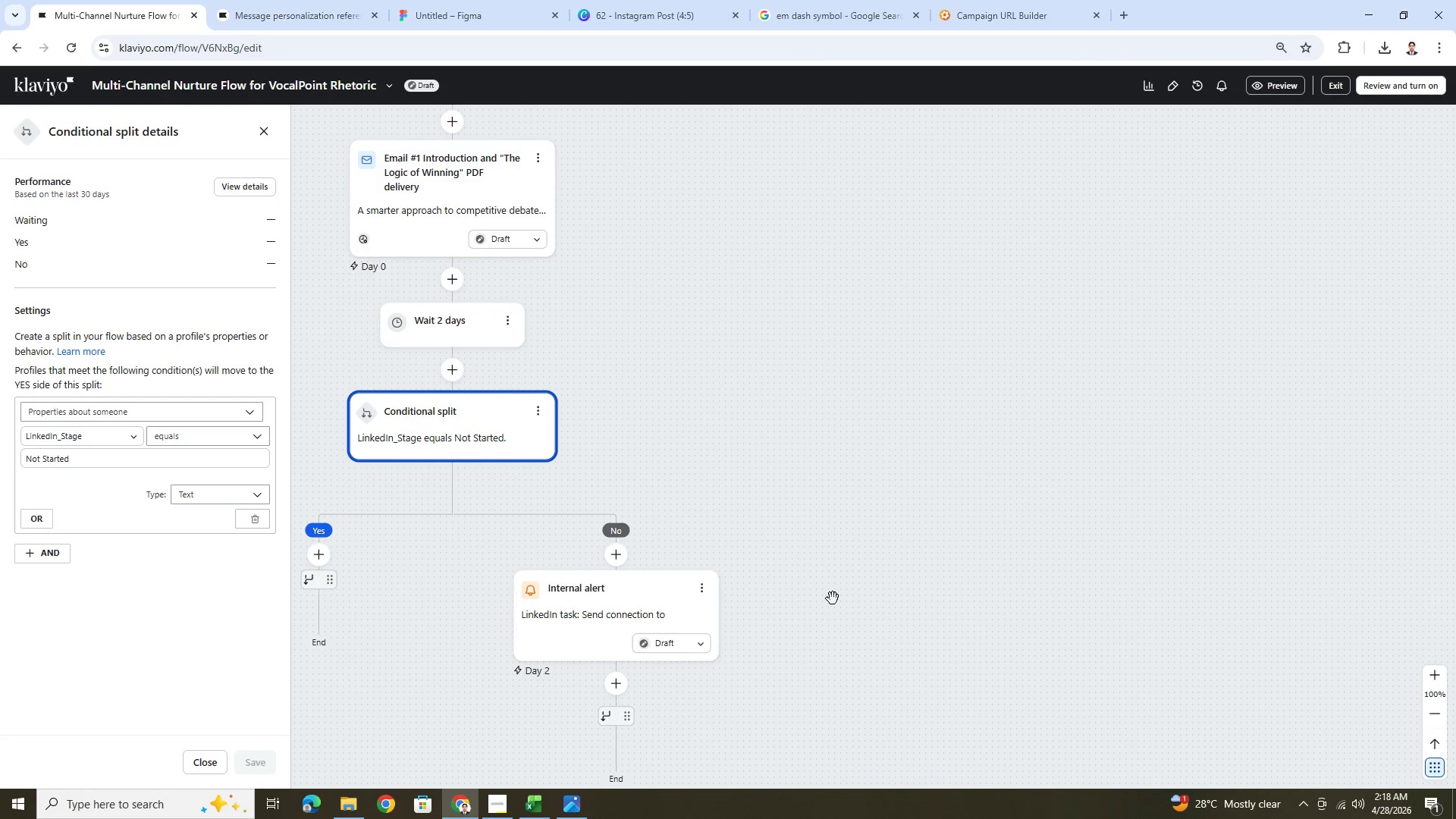 
left_click_drag(start_coordinate=[843, 603], to_coordinate=[934, 467])
 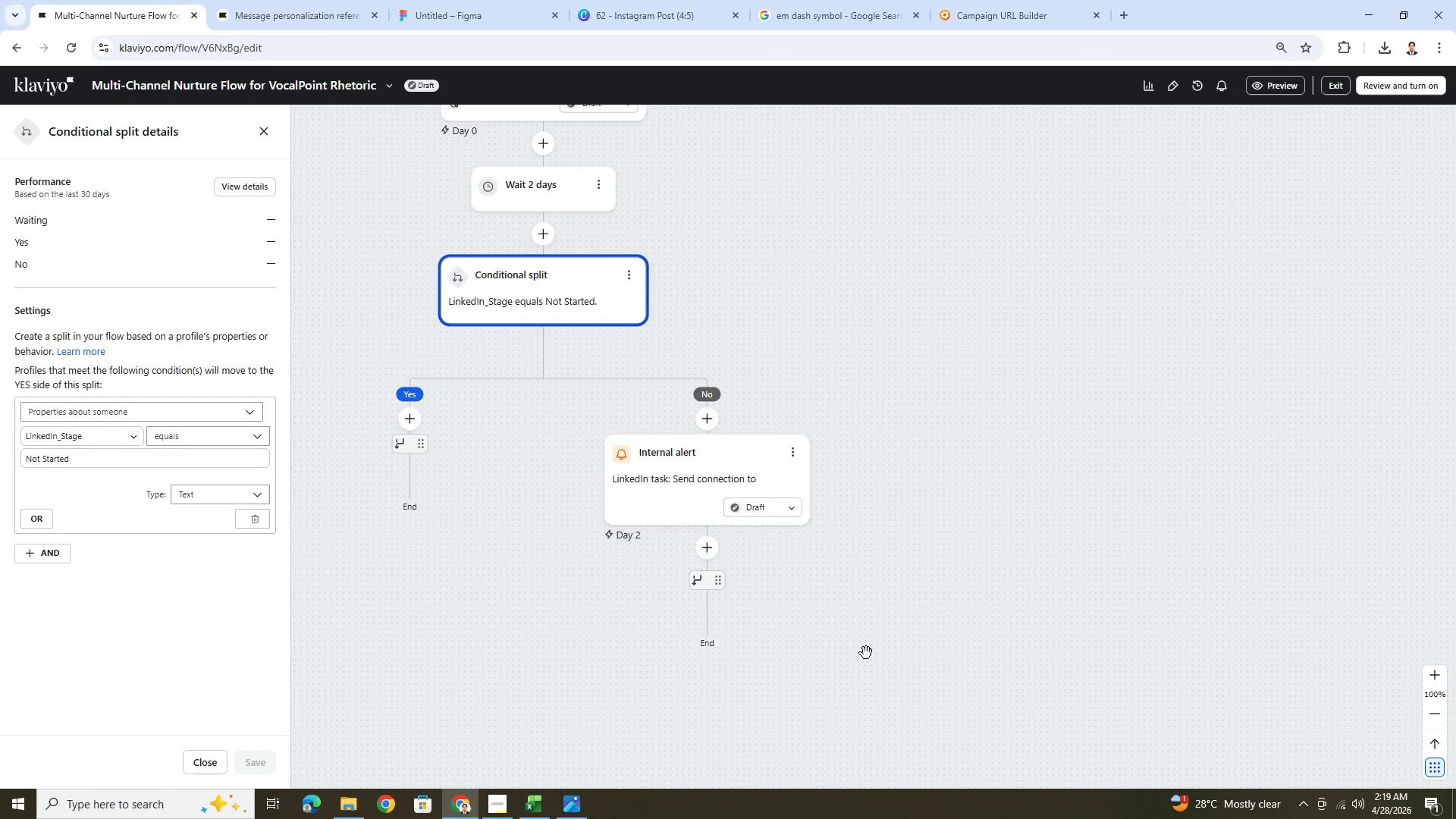 
left_click_drag(start_coordinate=[866, 653], to_coordinate=[964, 638])
 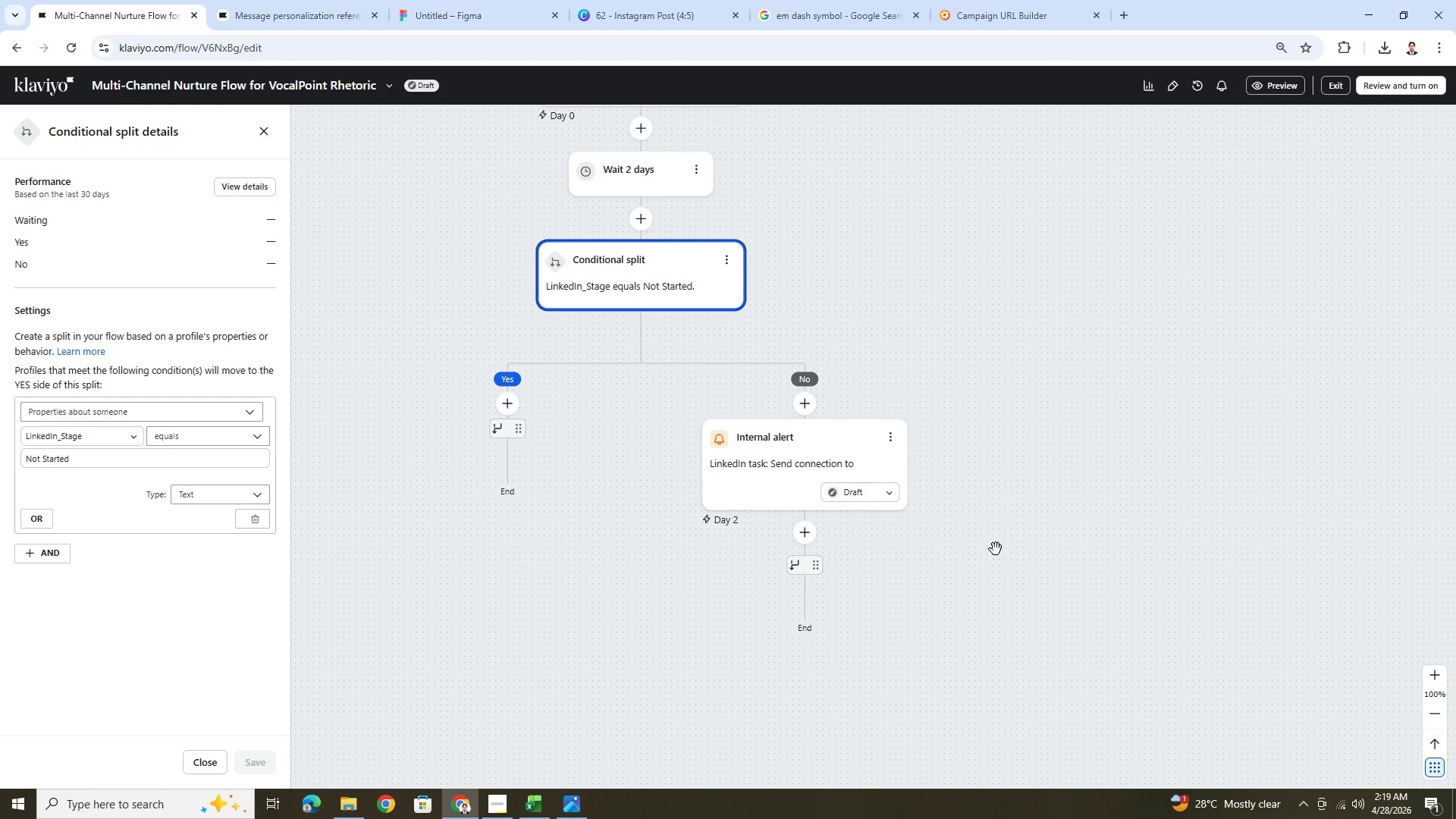 
left_click([767, 477])
 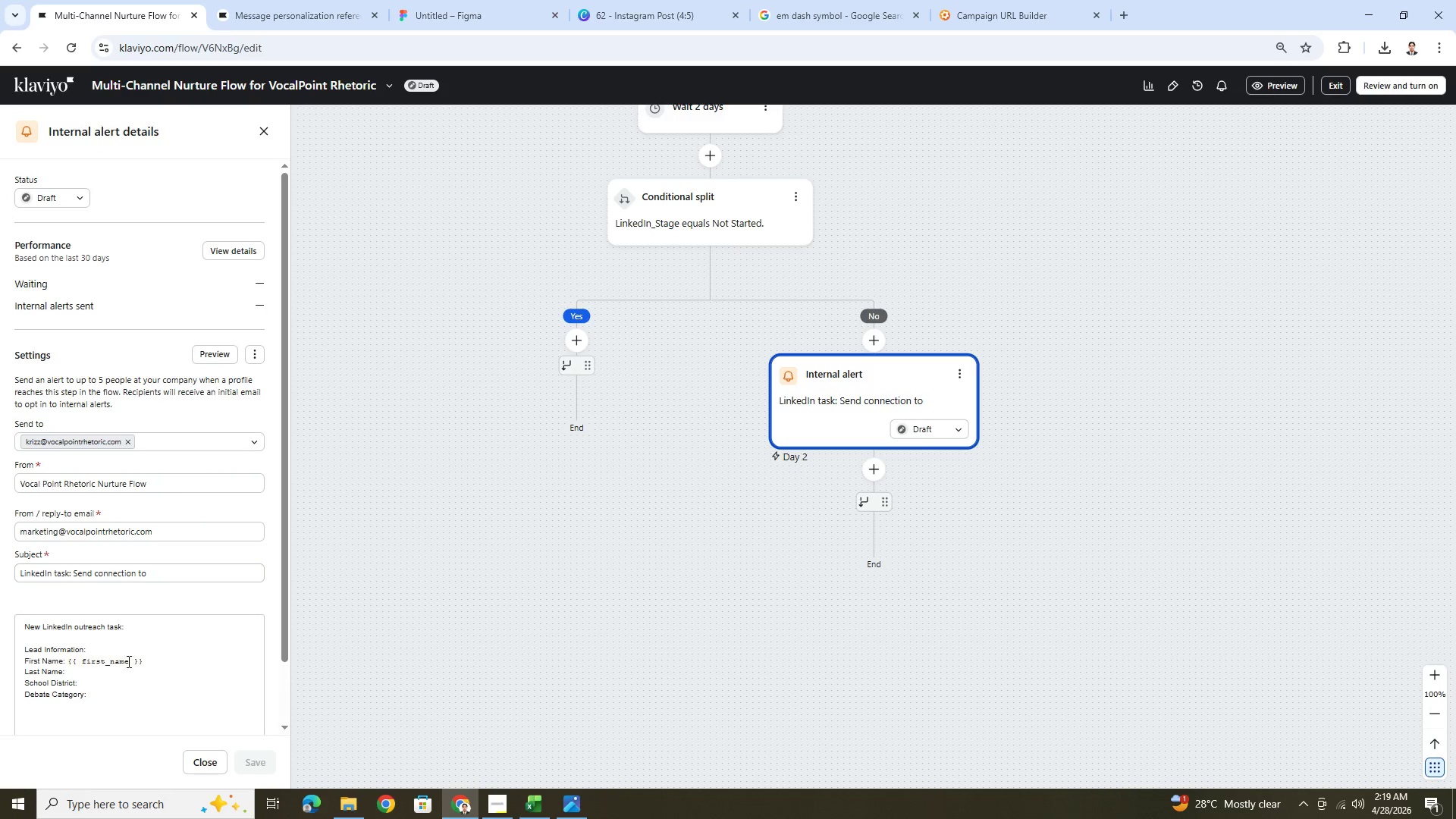 
left_click([120, 694])